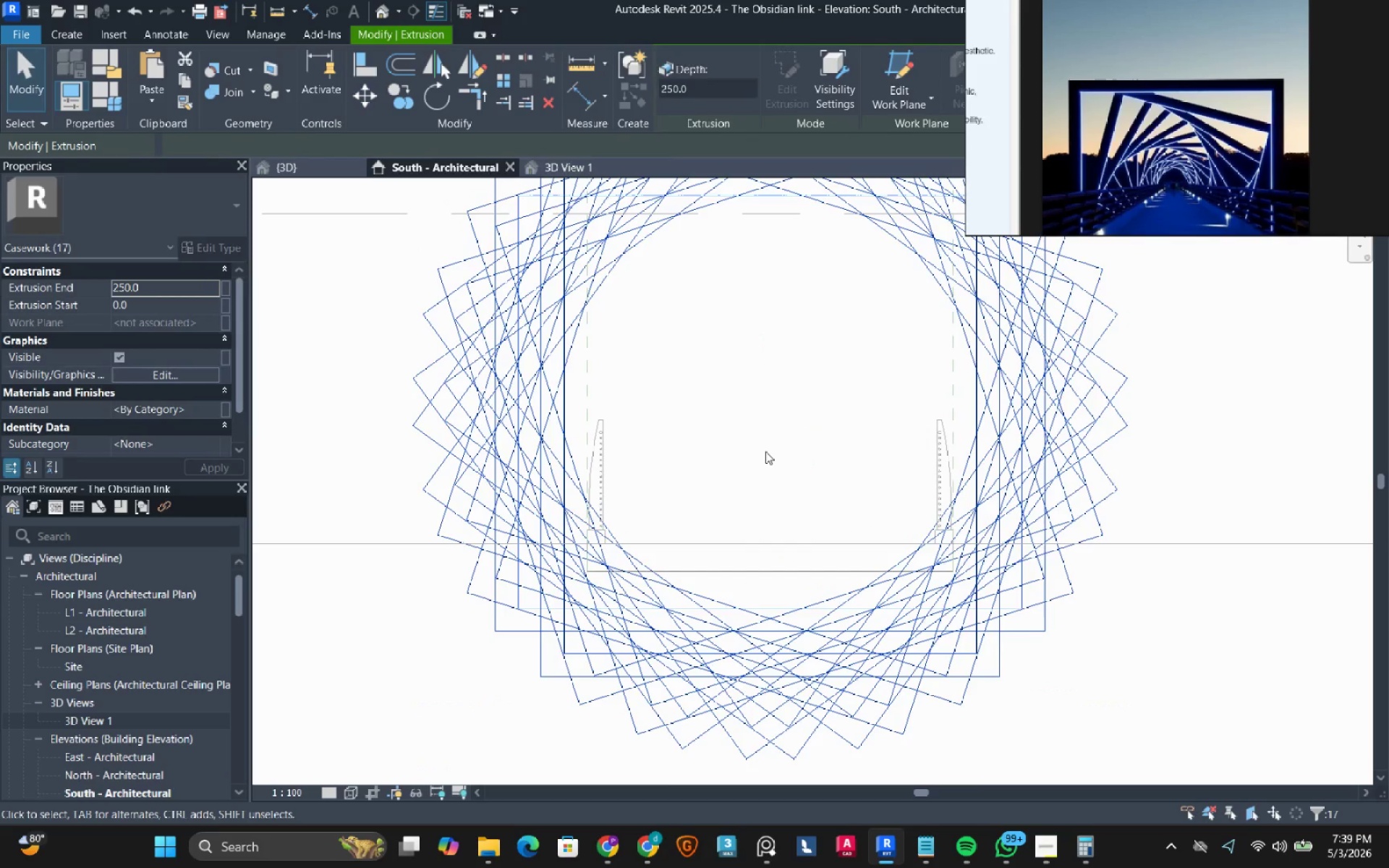 
scroll: coordinate [765, 451], scroll_direction: down, amount: 1.0
 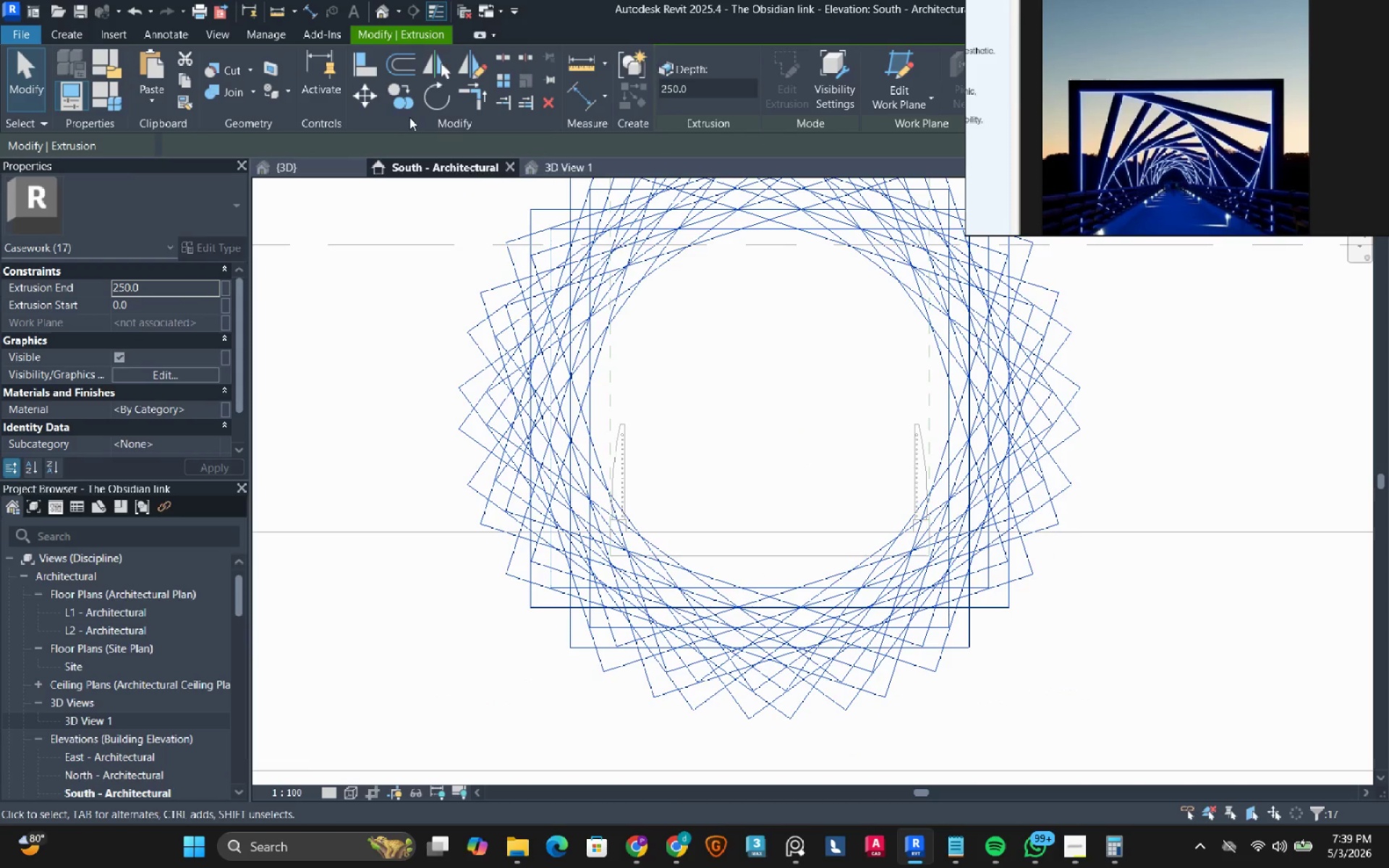 
left_click([364, 90])
 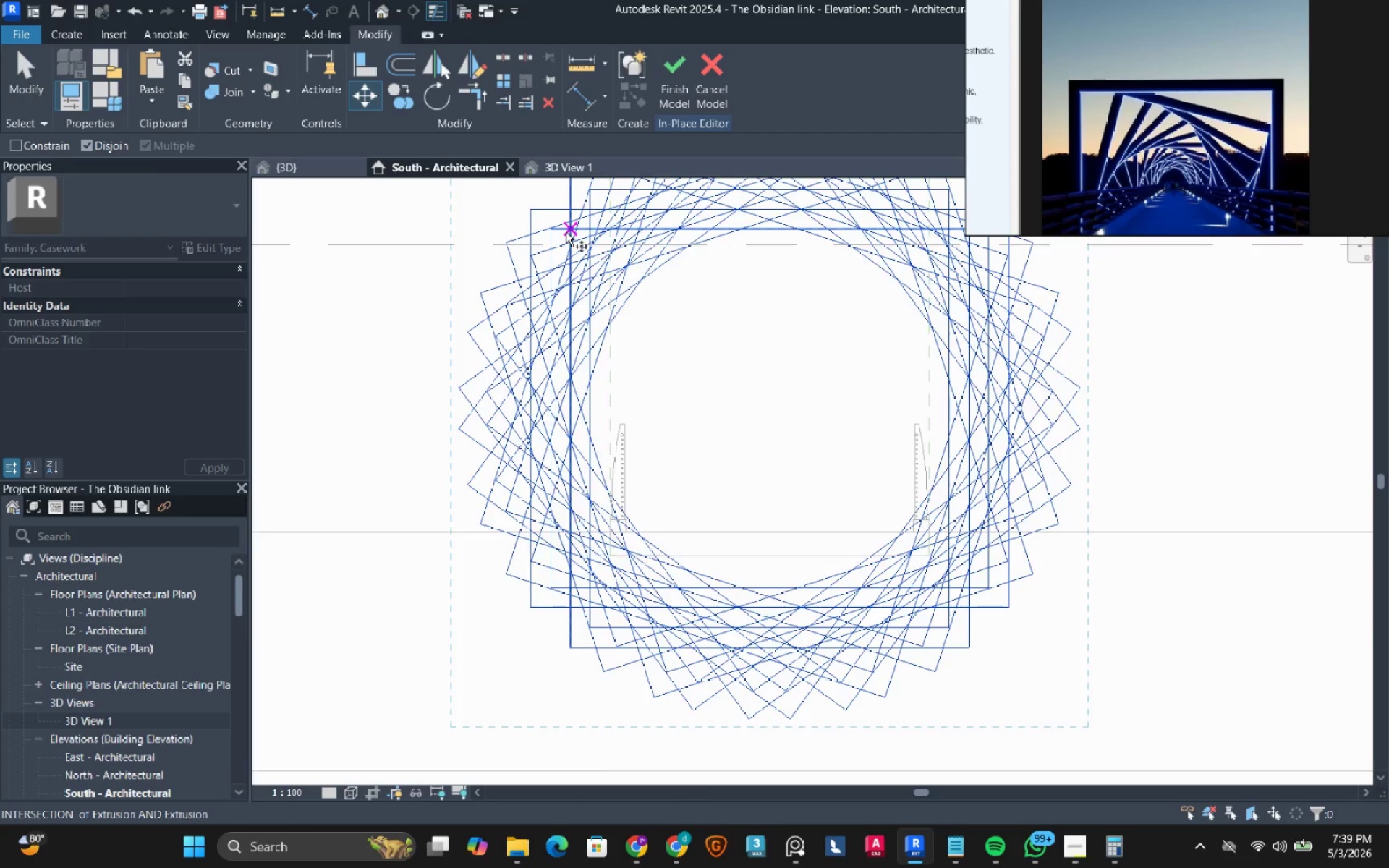 
scroll: coordinate [564, 231], scroll_direction: up, amount: 2.0
 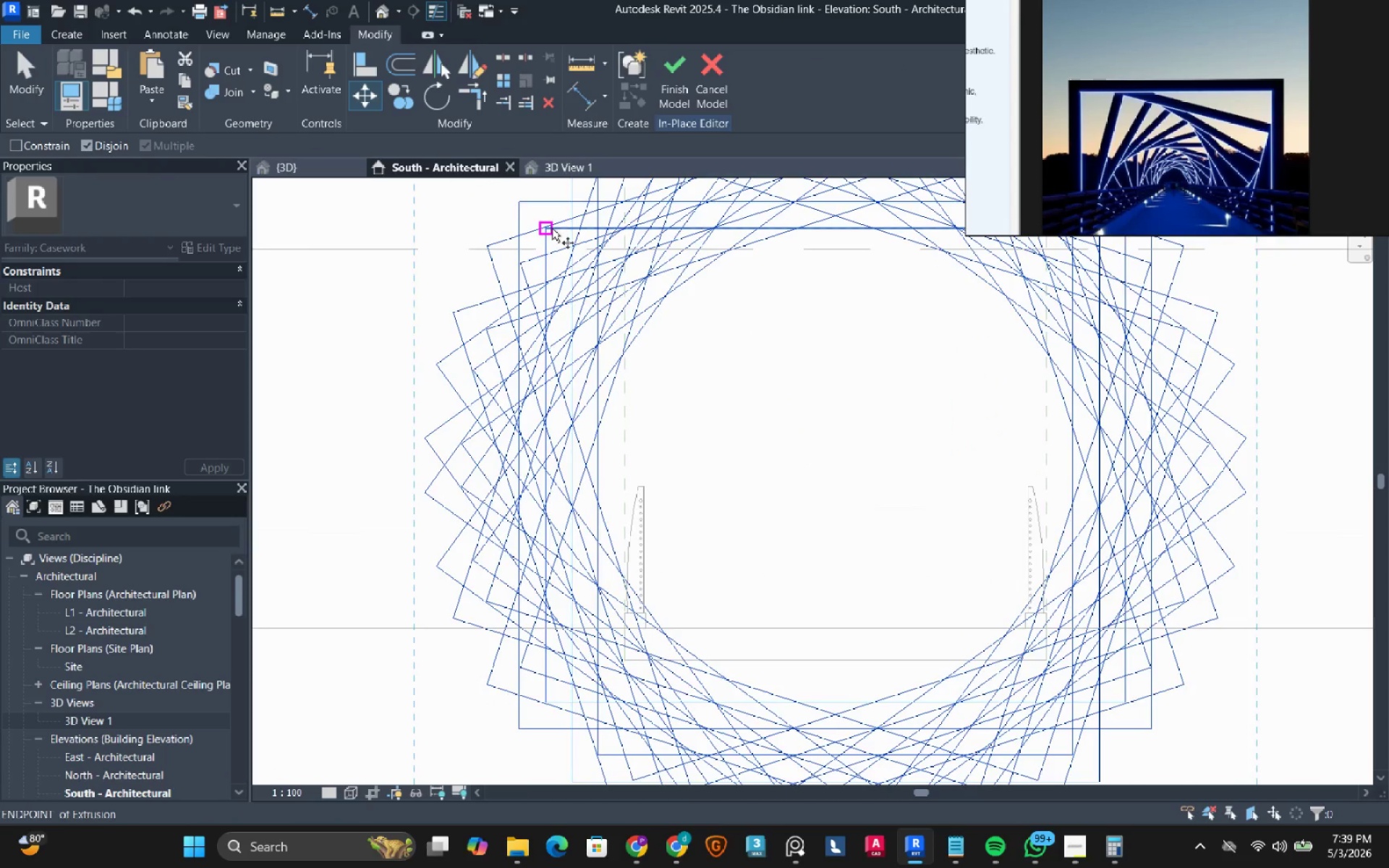 
left_click([552, 229])
 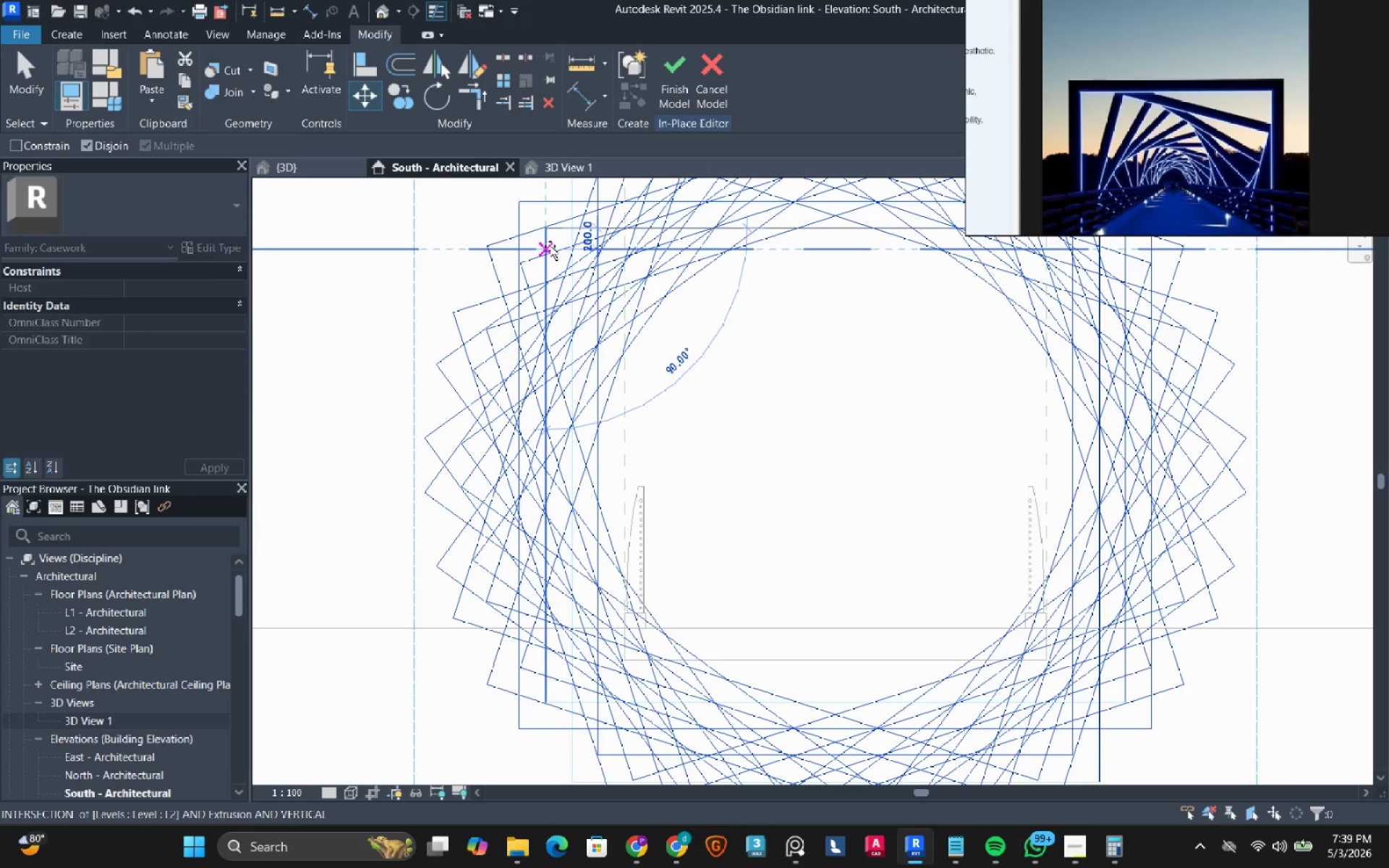 
left_click([550, 246])